 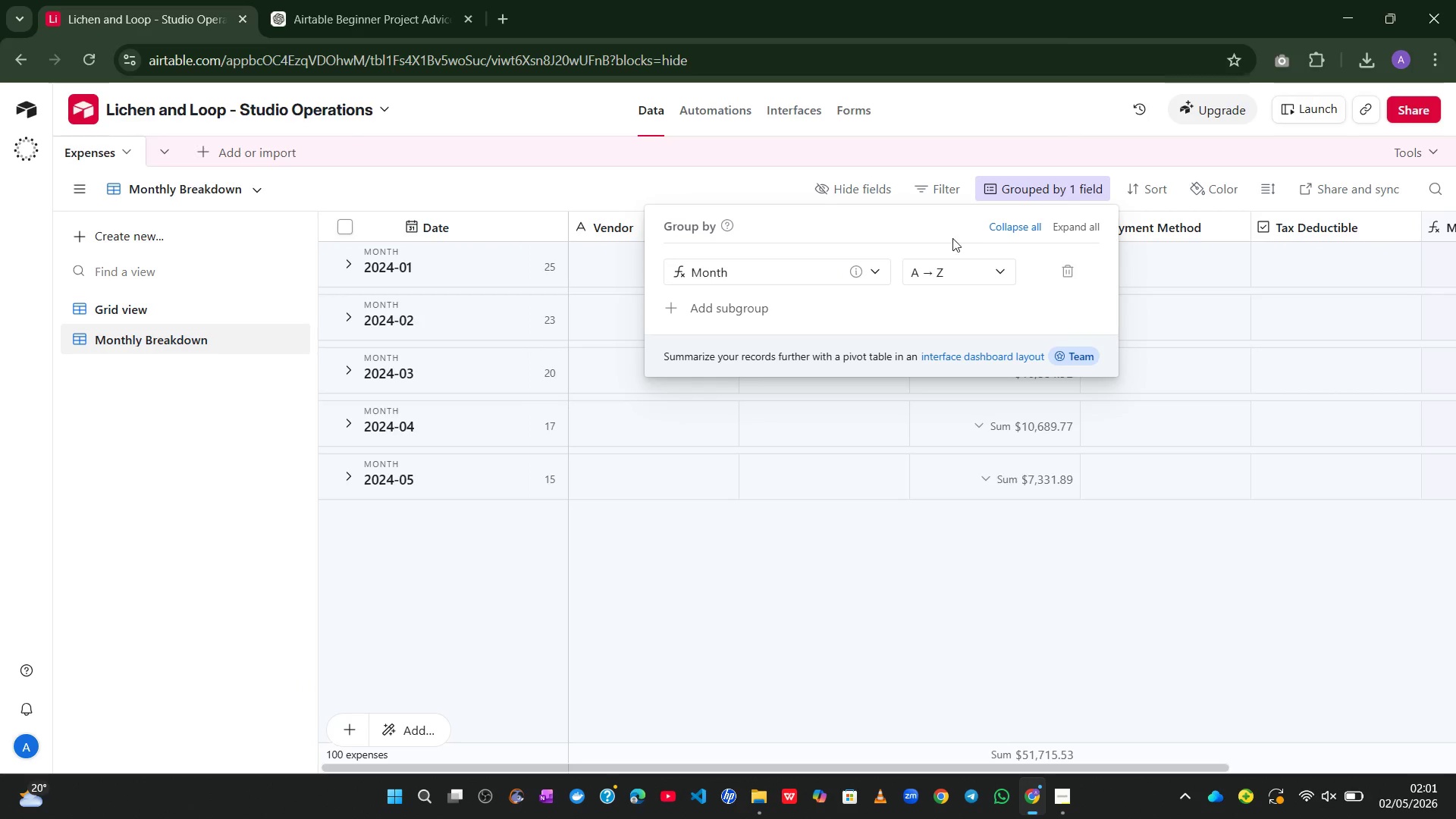 
left_click([748, 312])
 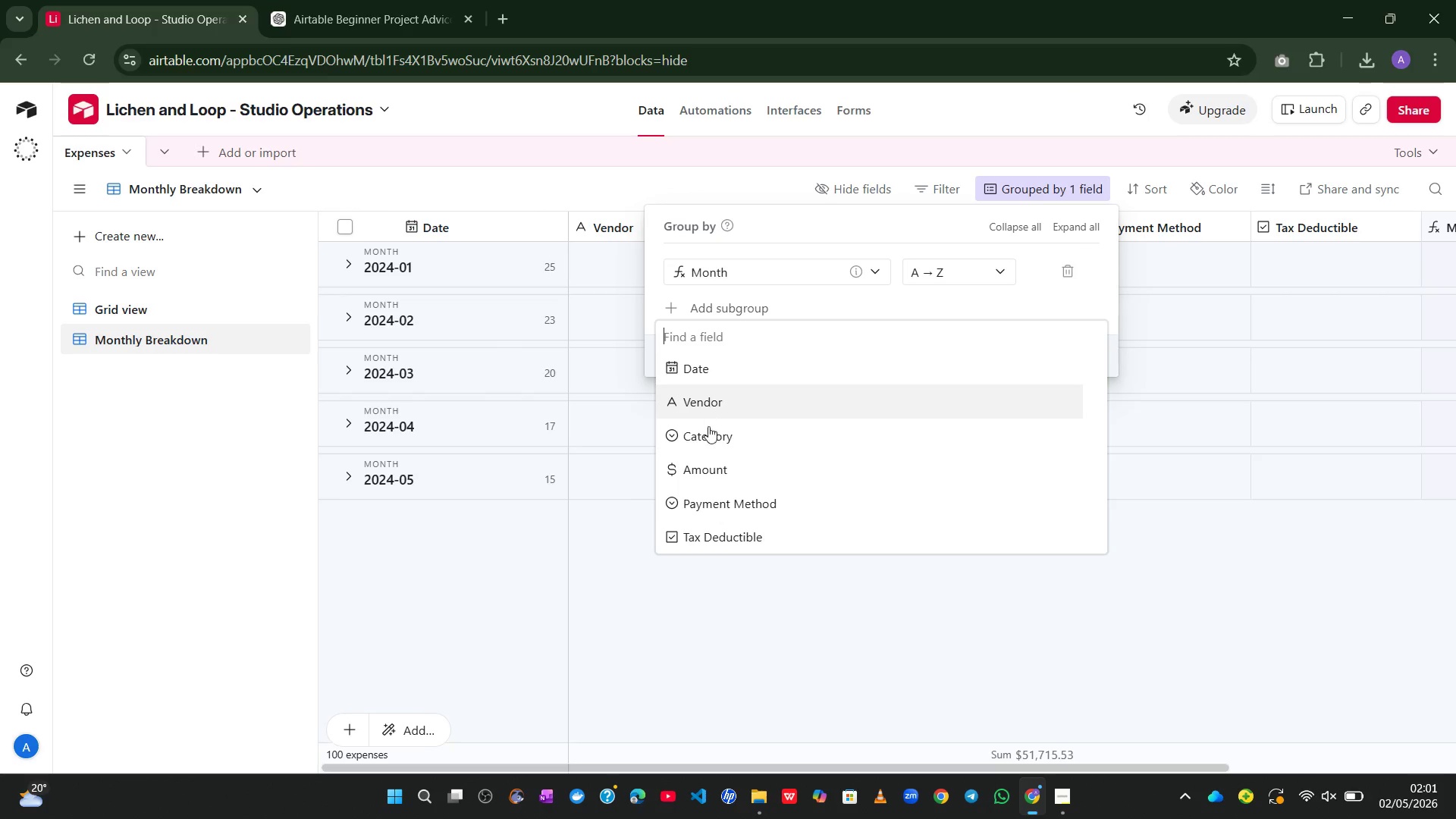 
left_click([734, 442])
 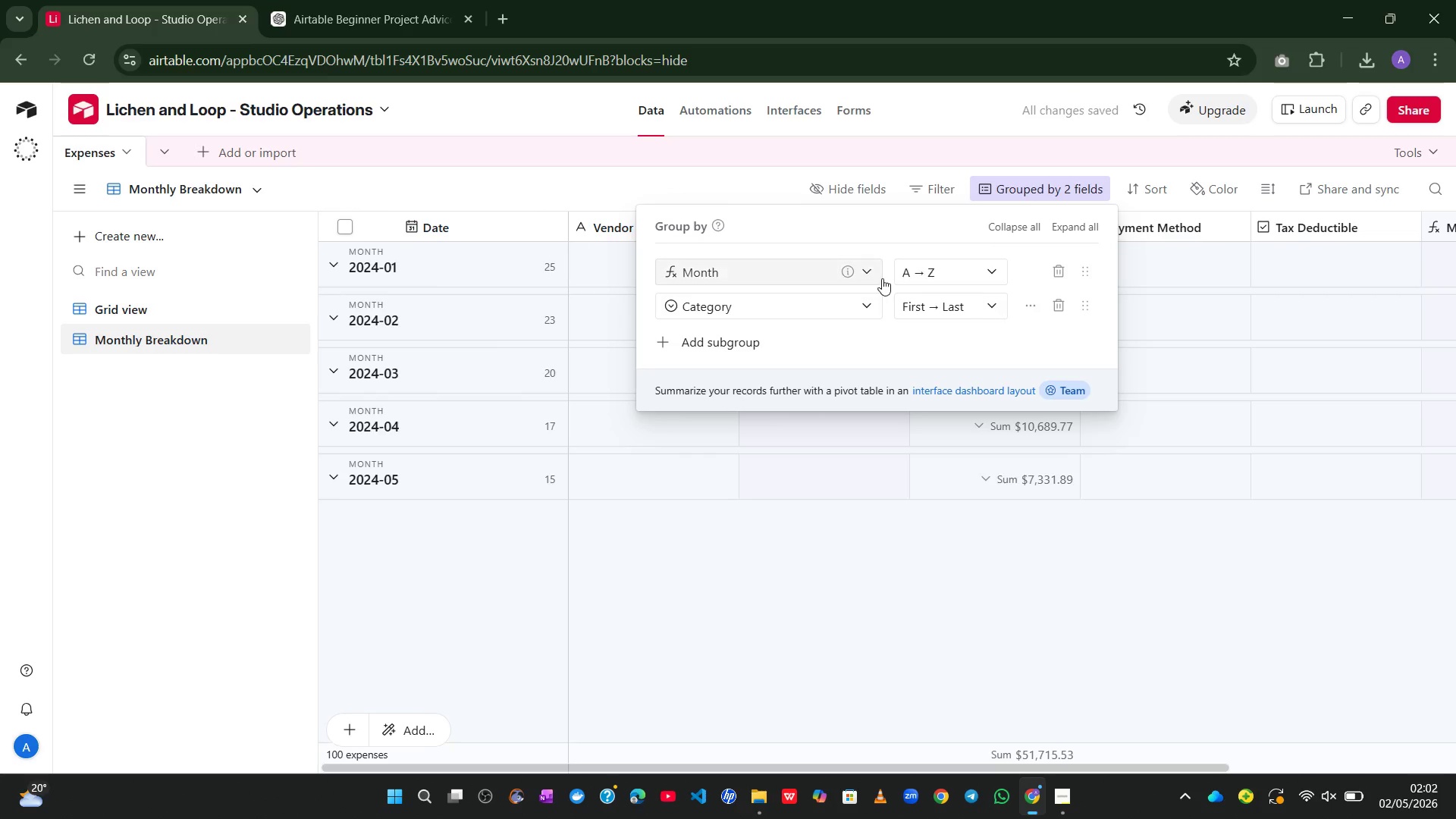 
wait(6.61)
 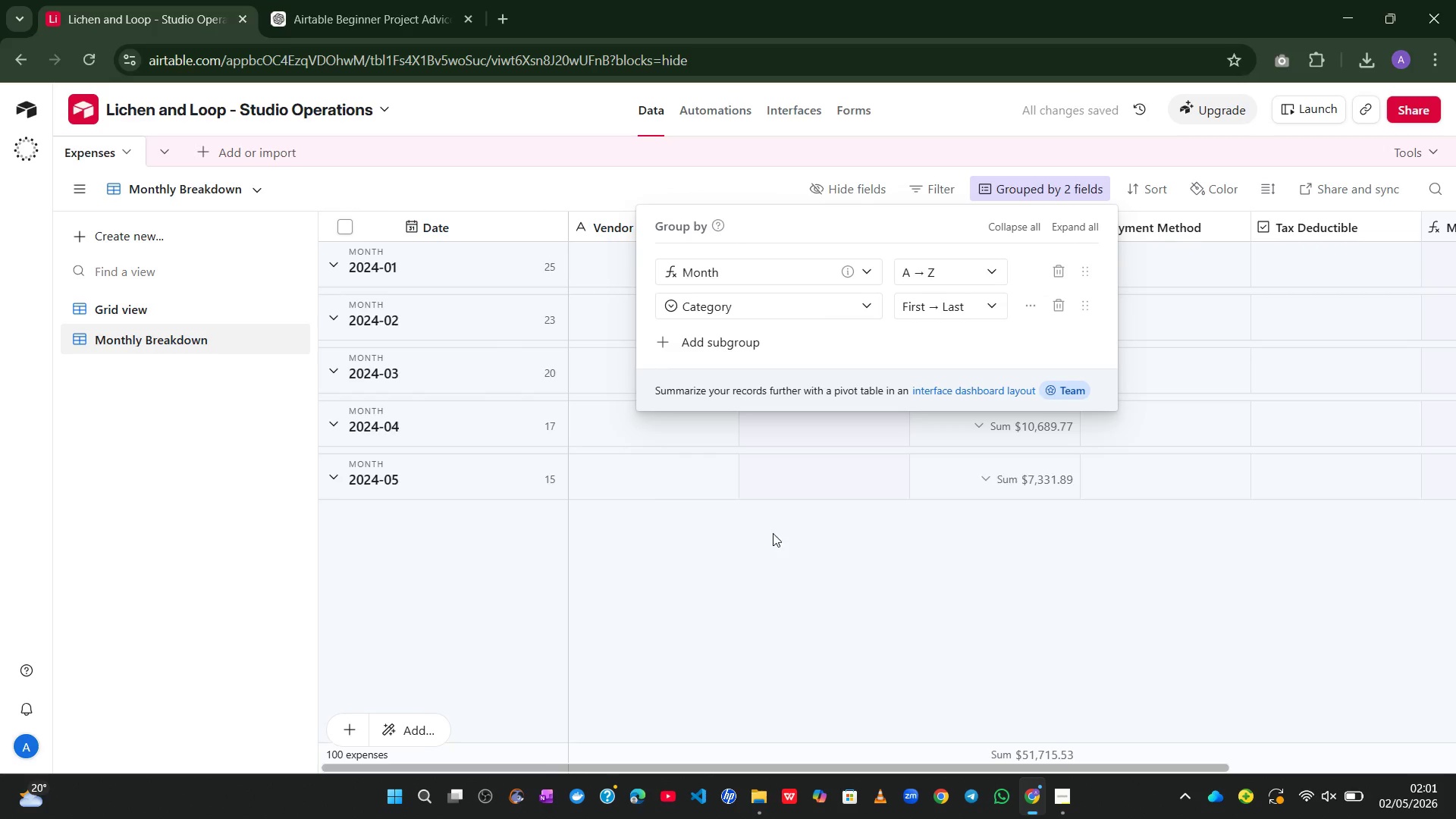 
left_click([959, 555])
 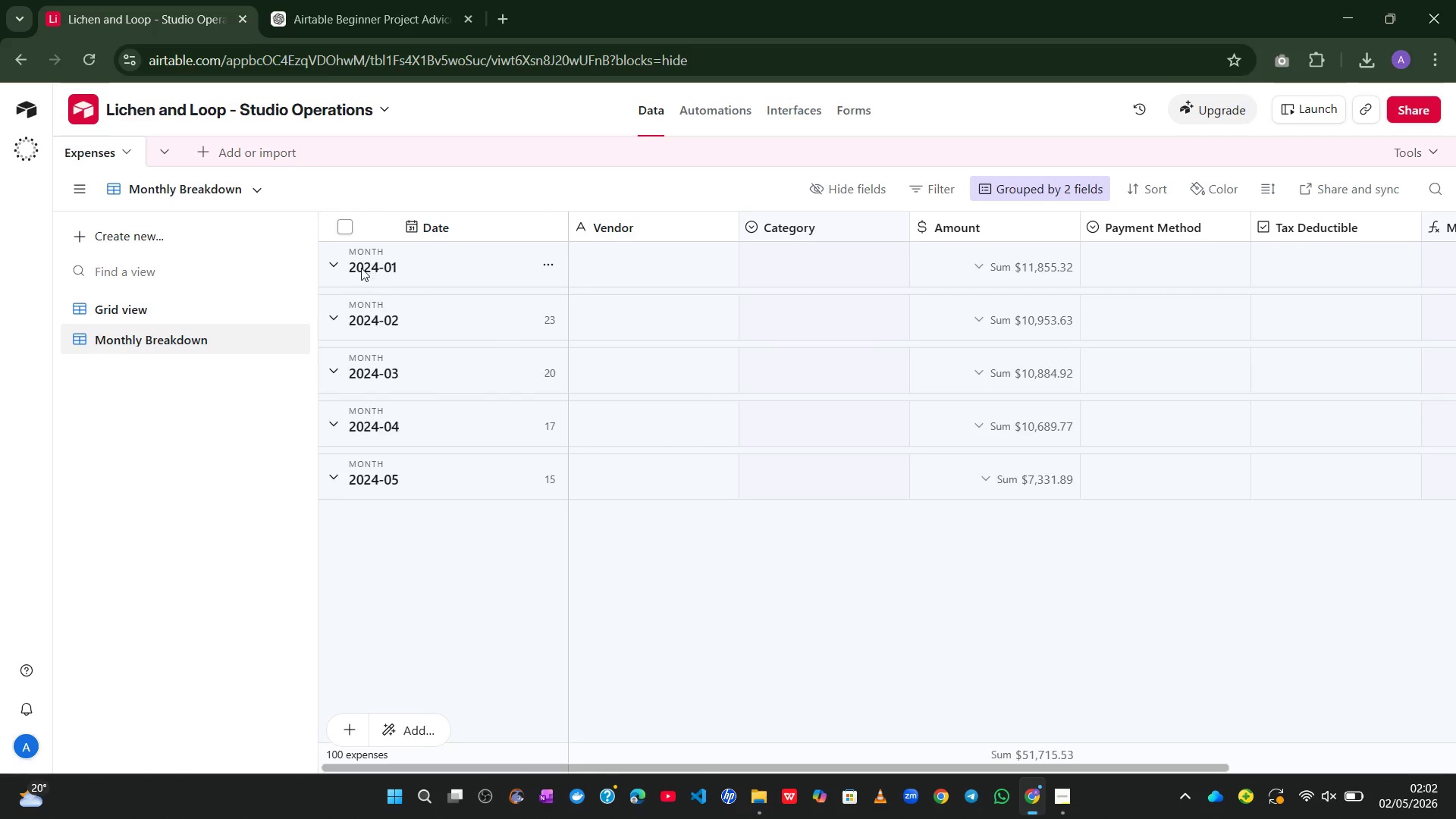 
left_click([355, 258])
 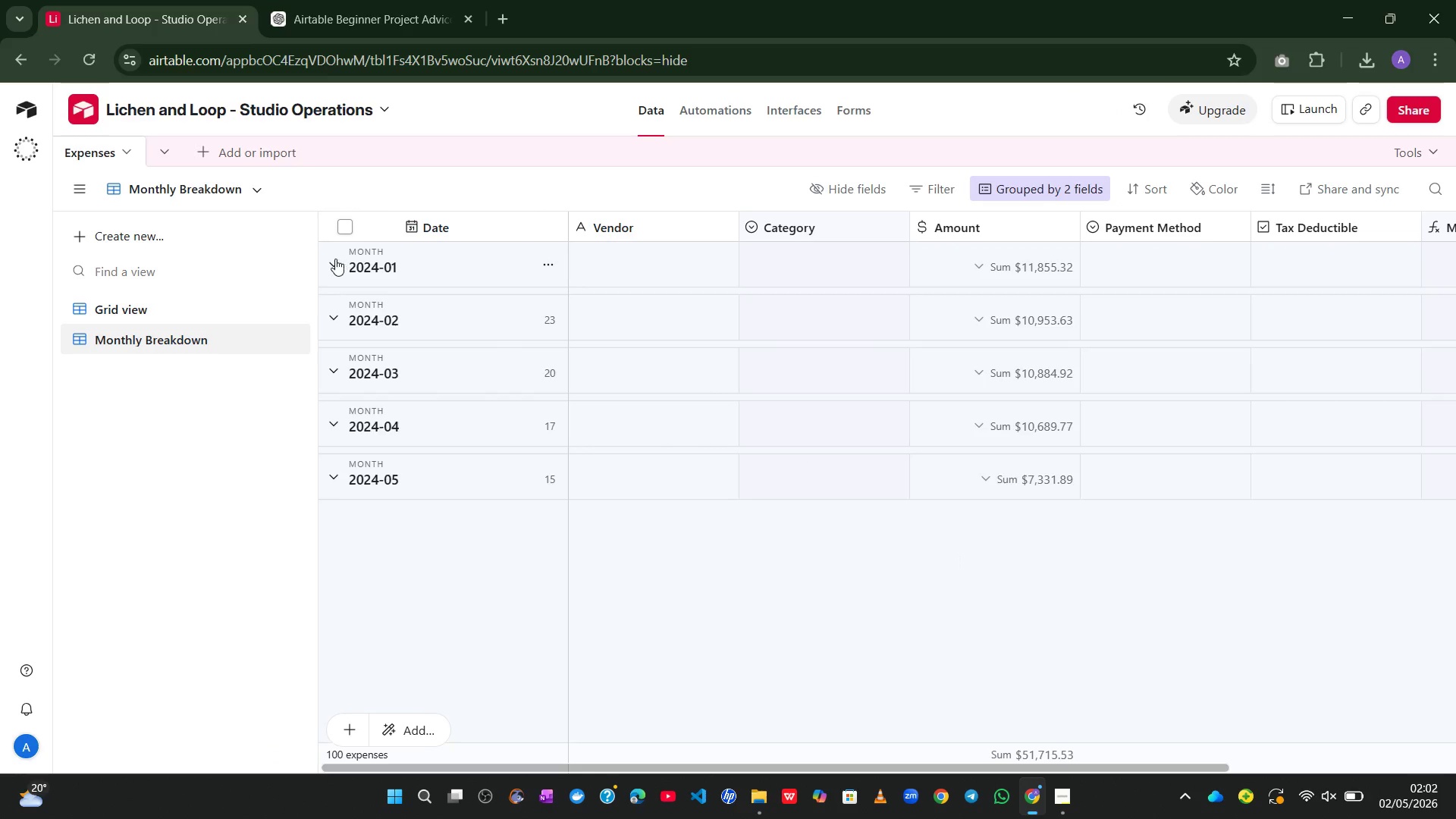 
left_click([332, 258])
 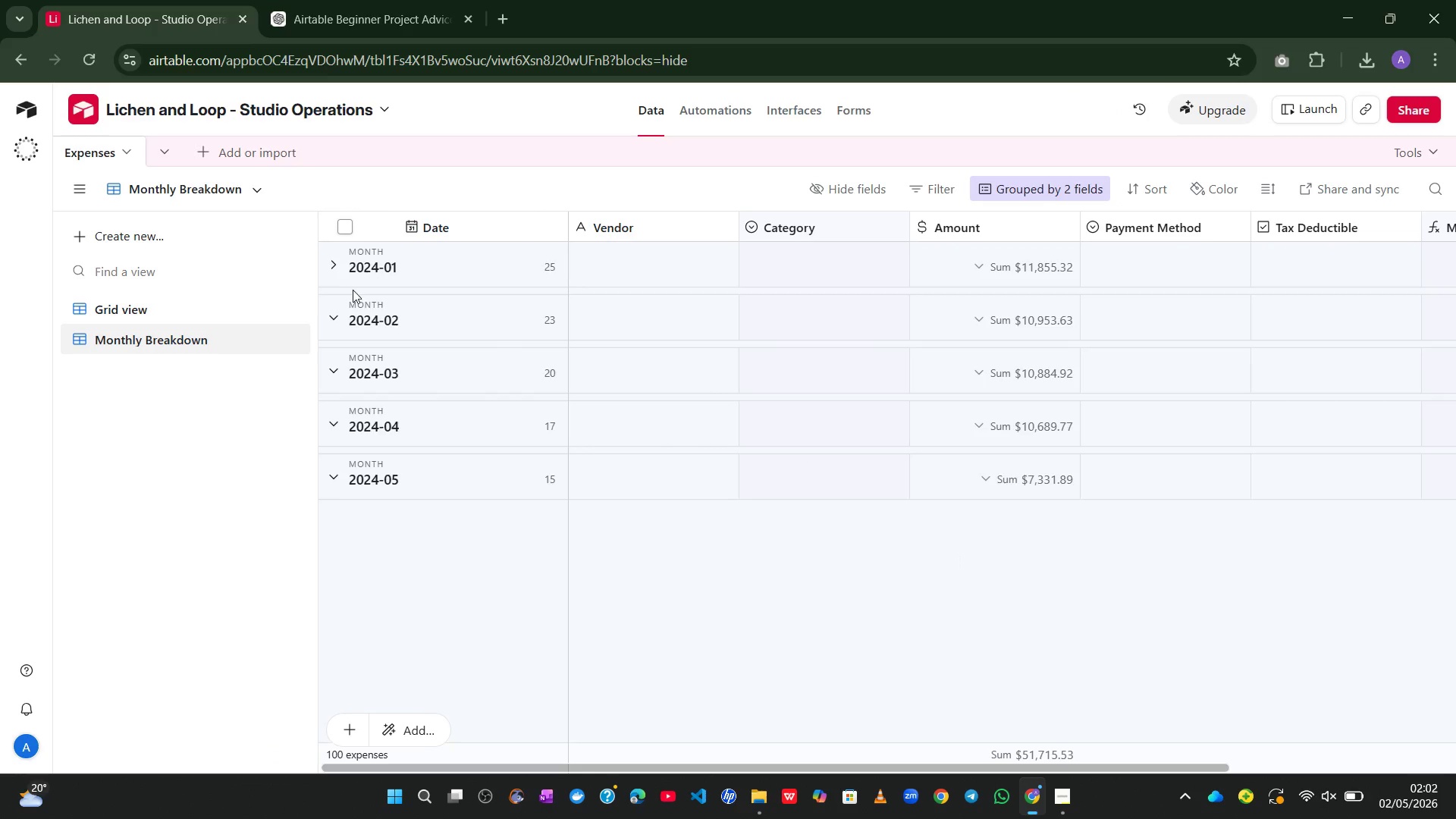 
left_click([336, 312])
 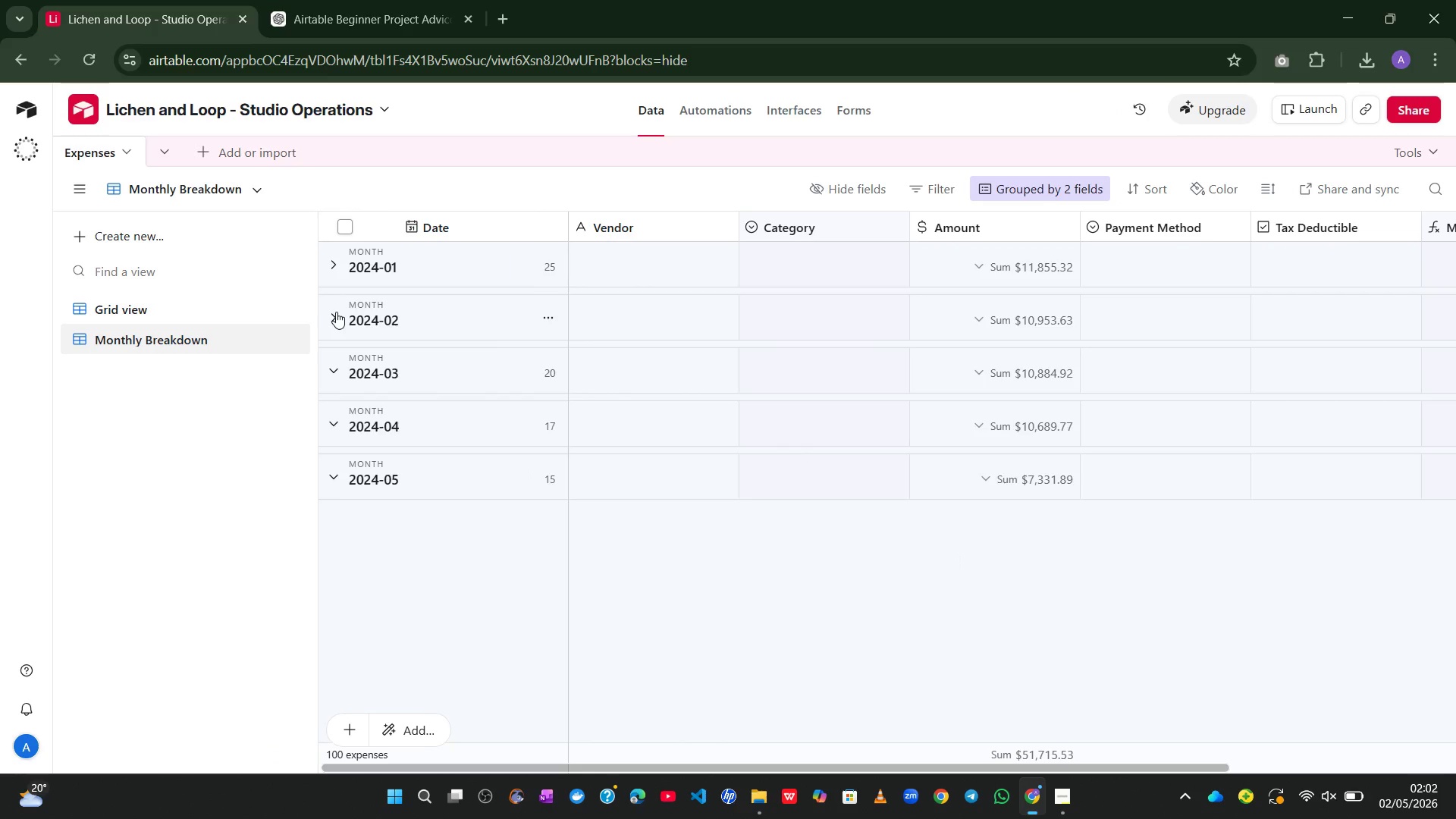 
left_click([336, 312])
 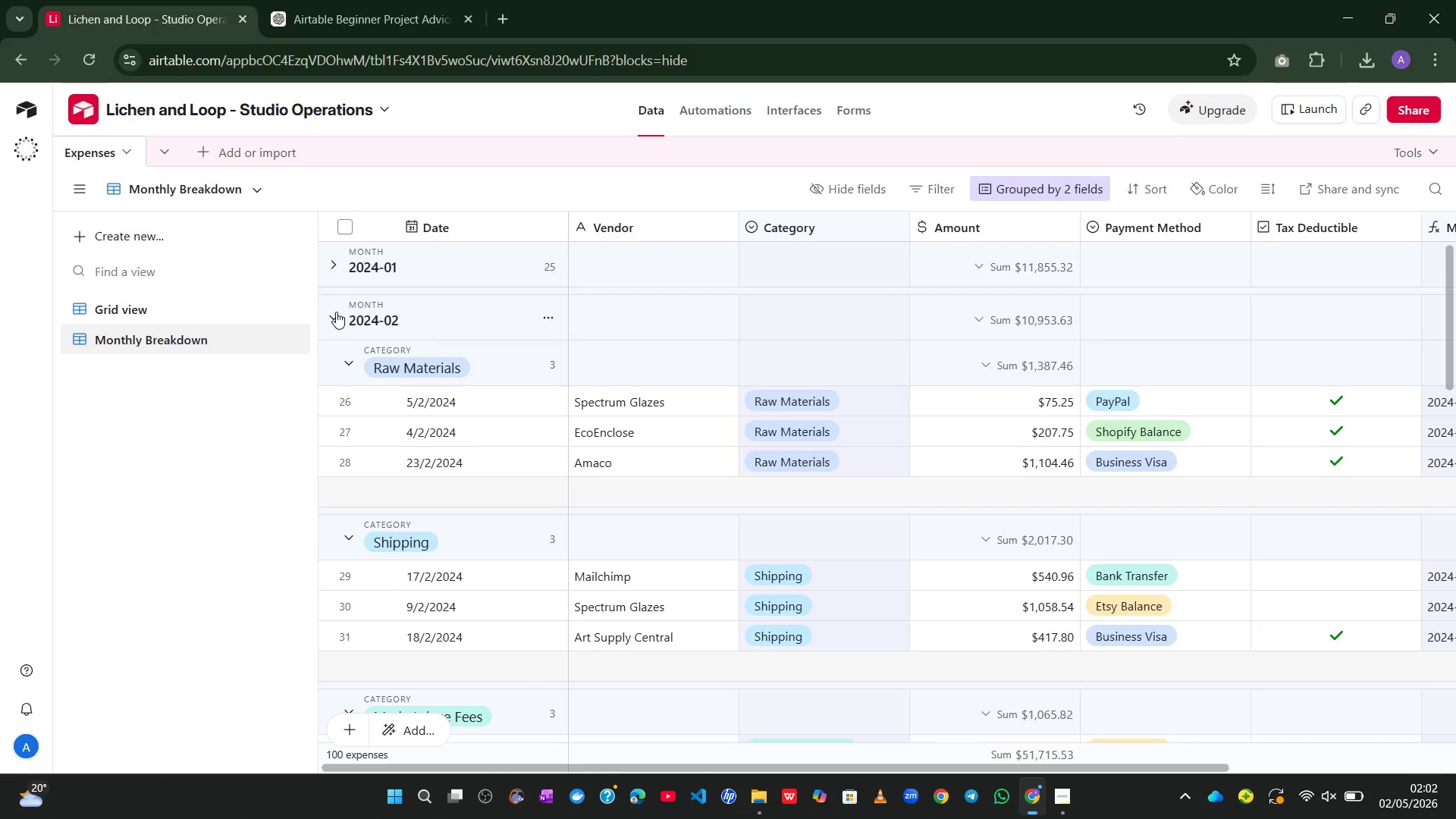 
left_click([336, 312])
 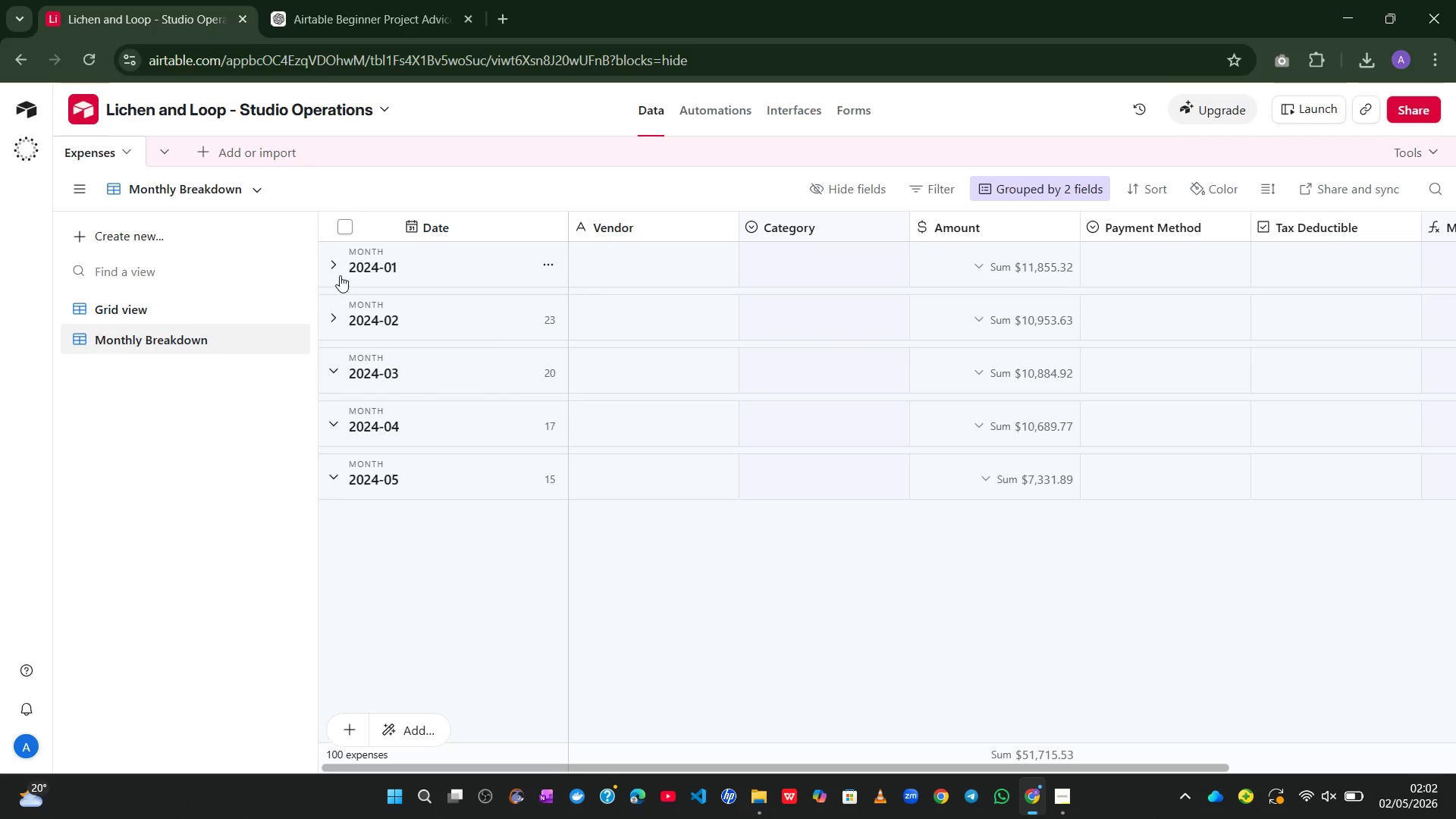 
left_click([336, 265])
 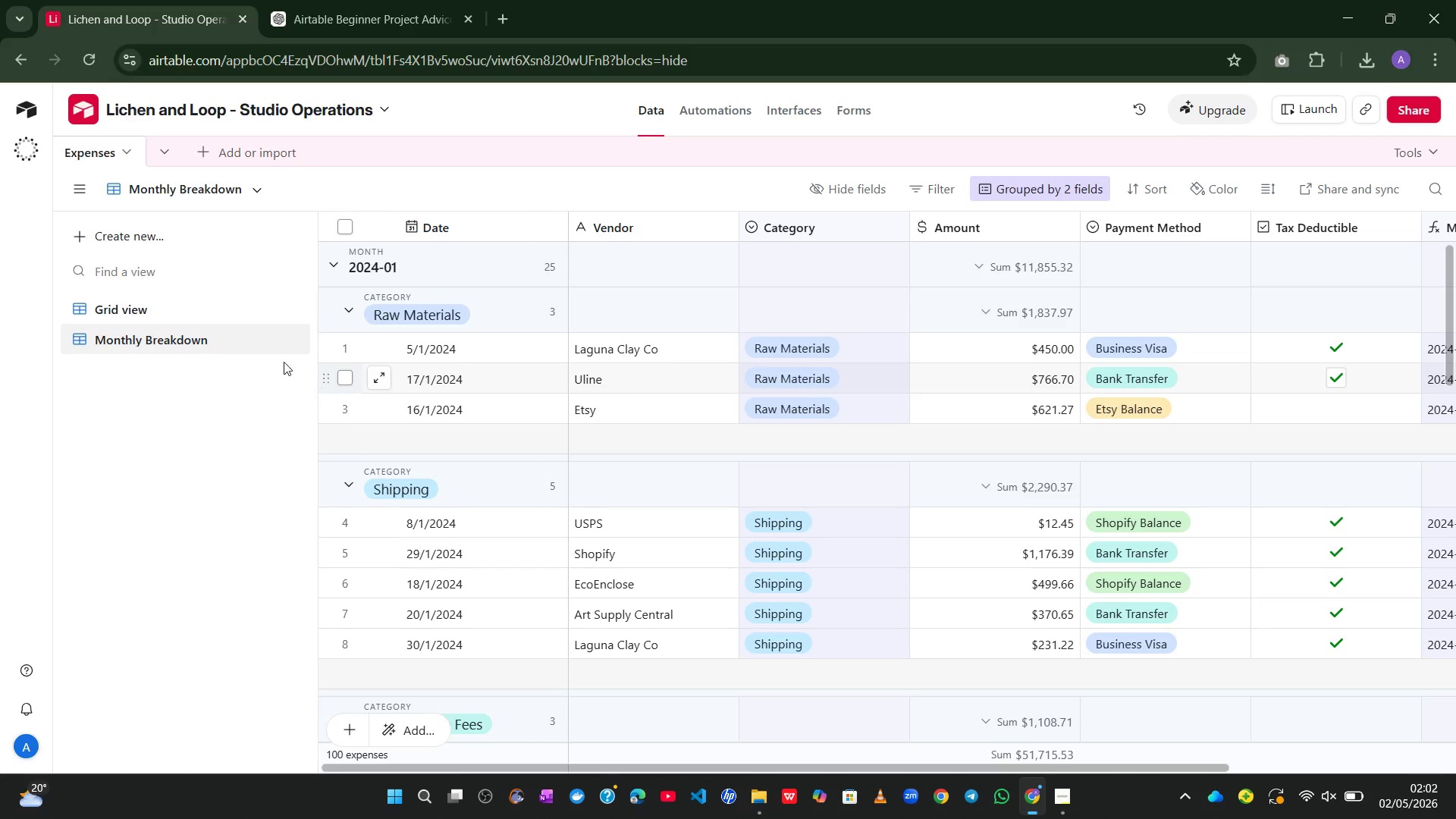 
left_click([78, 184])
 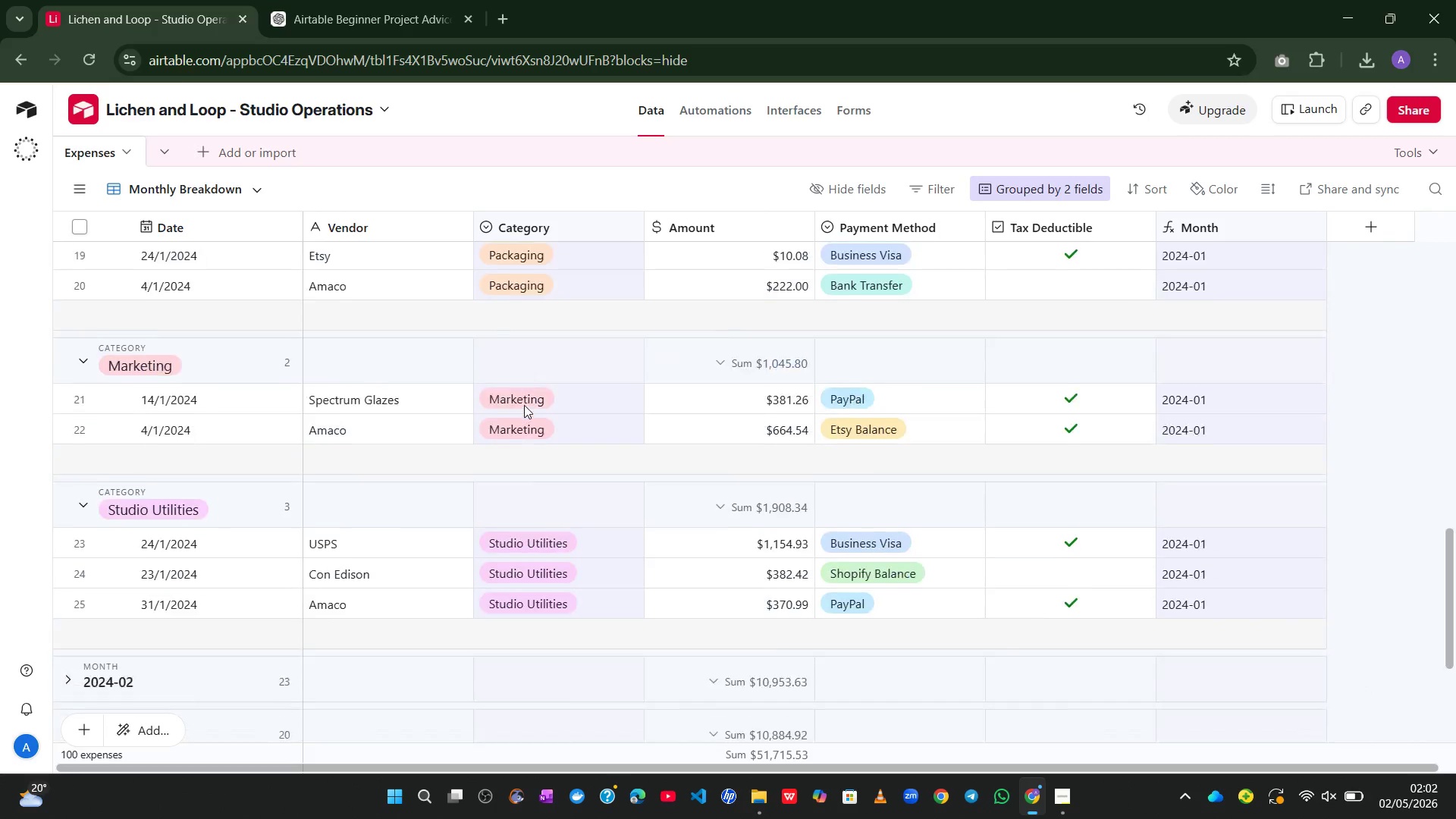 
wait(10.38)
 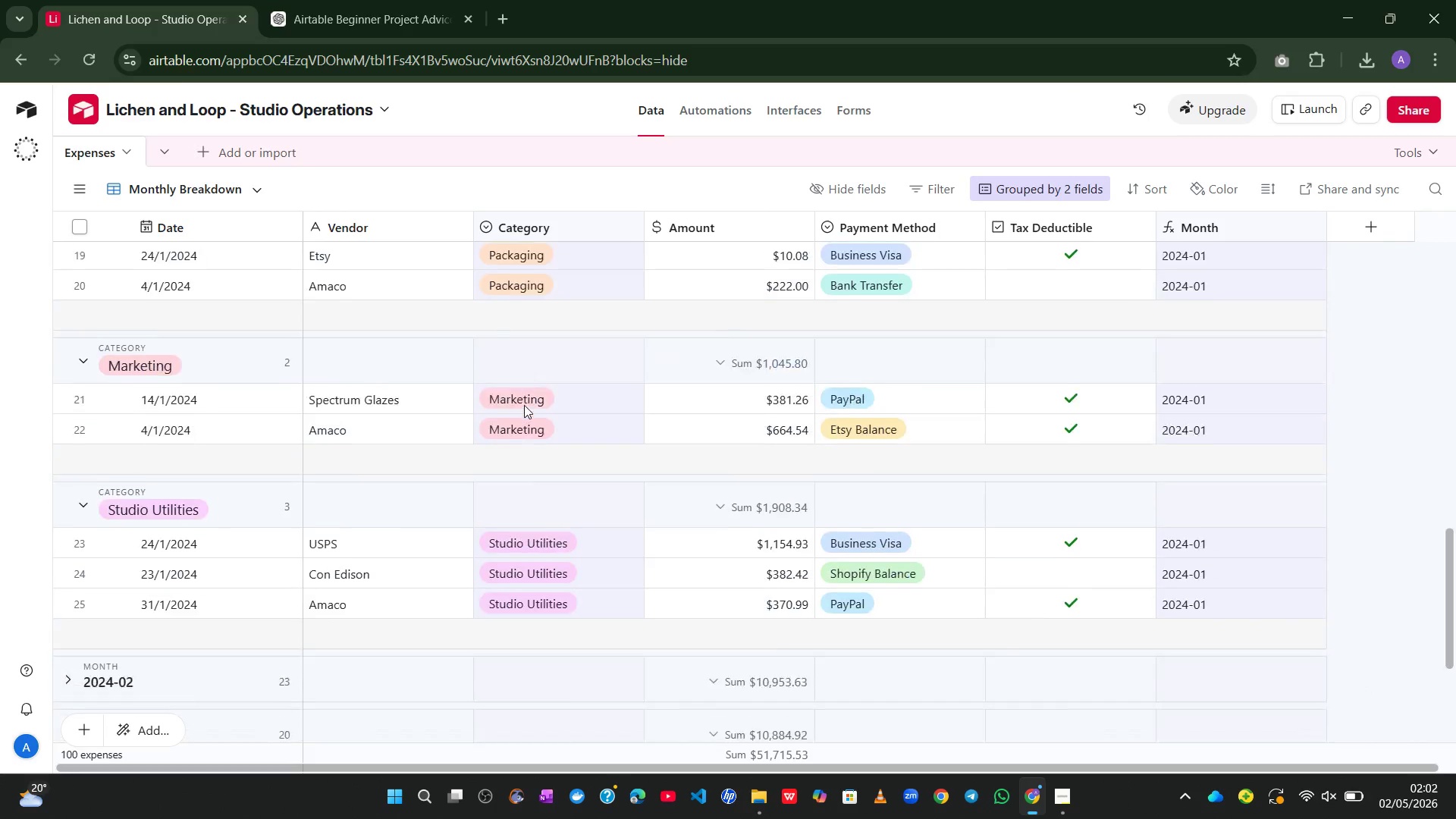 
left_click([79, 266])
 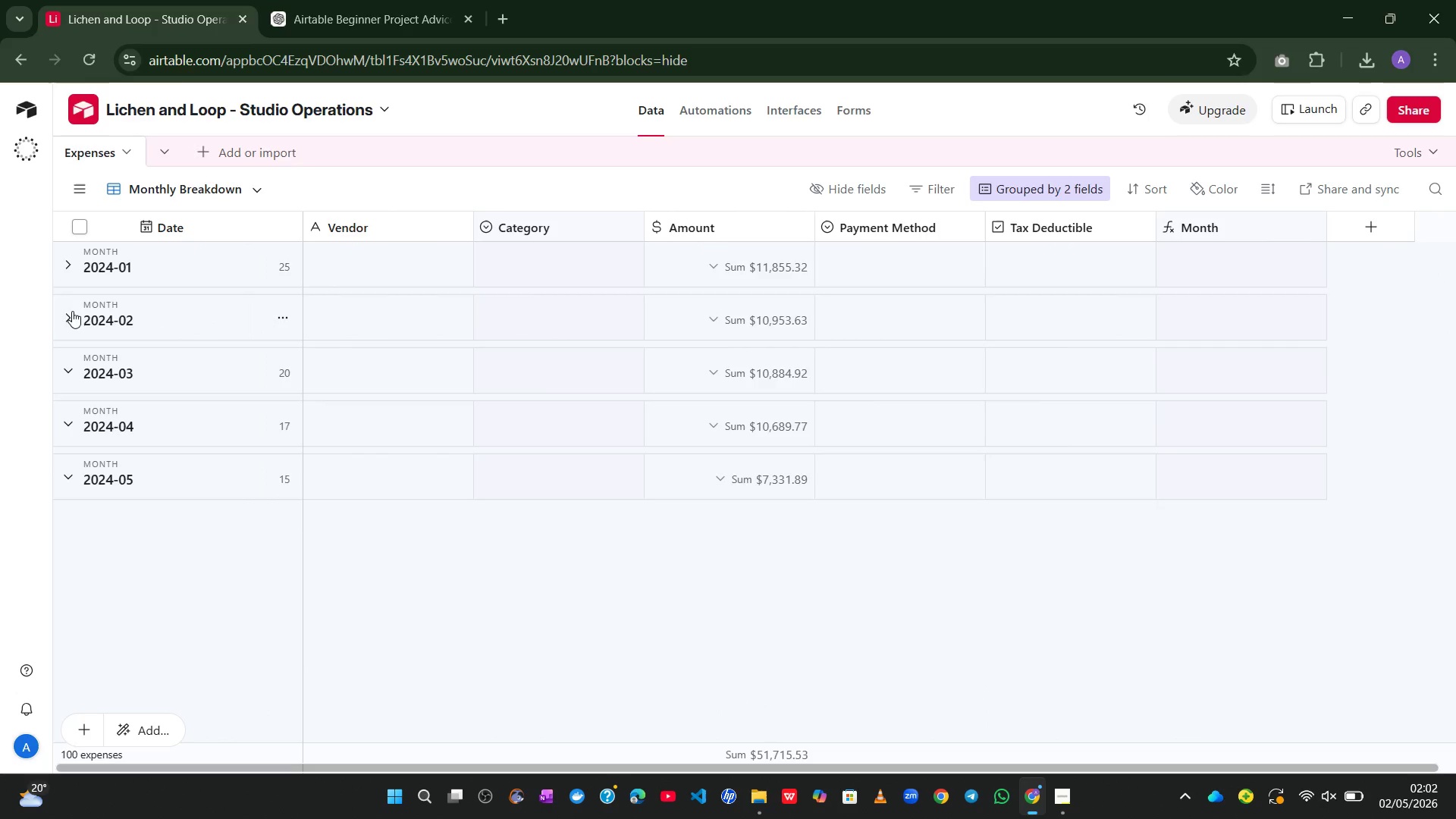 
left_click([69, 315])
 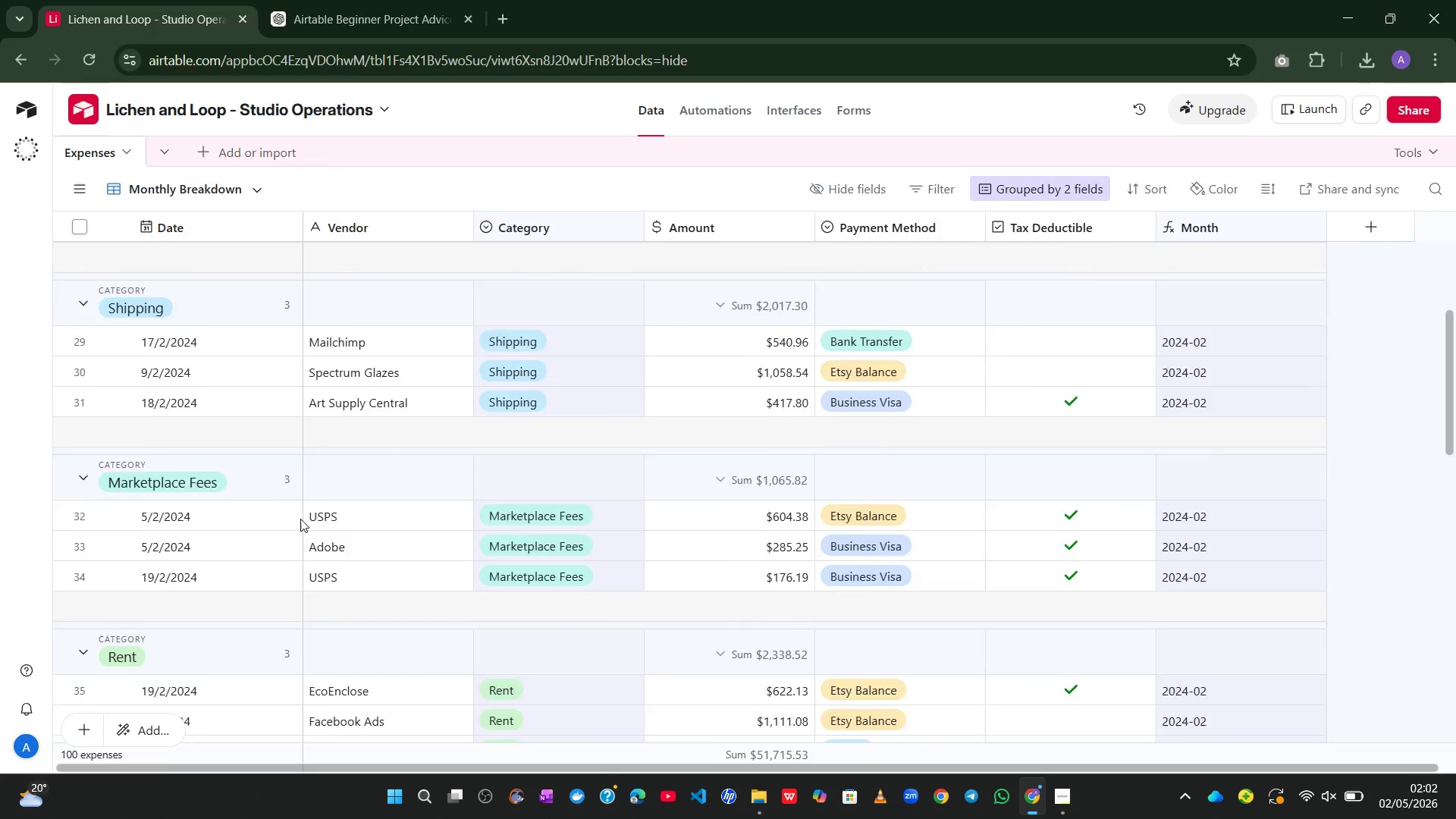 
wait(7.41)
 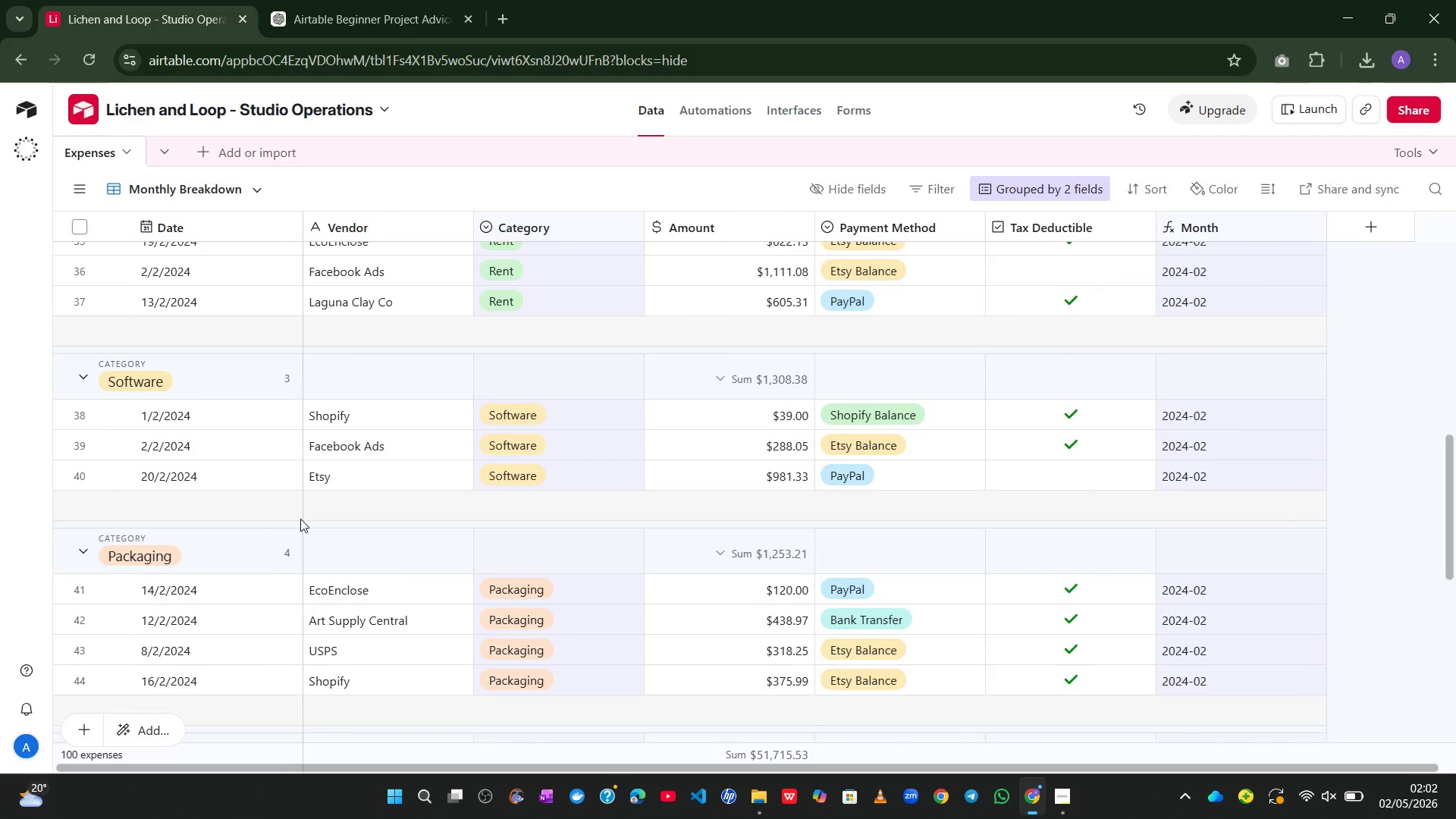 
left_click([84, 365])
 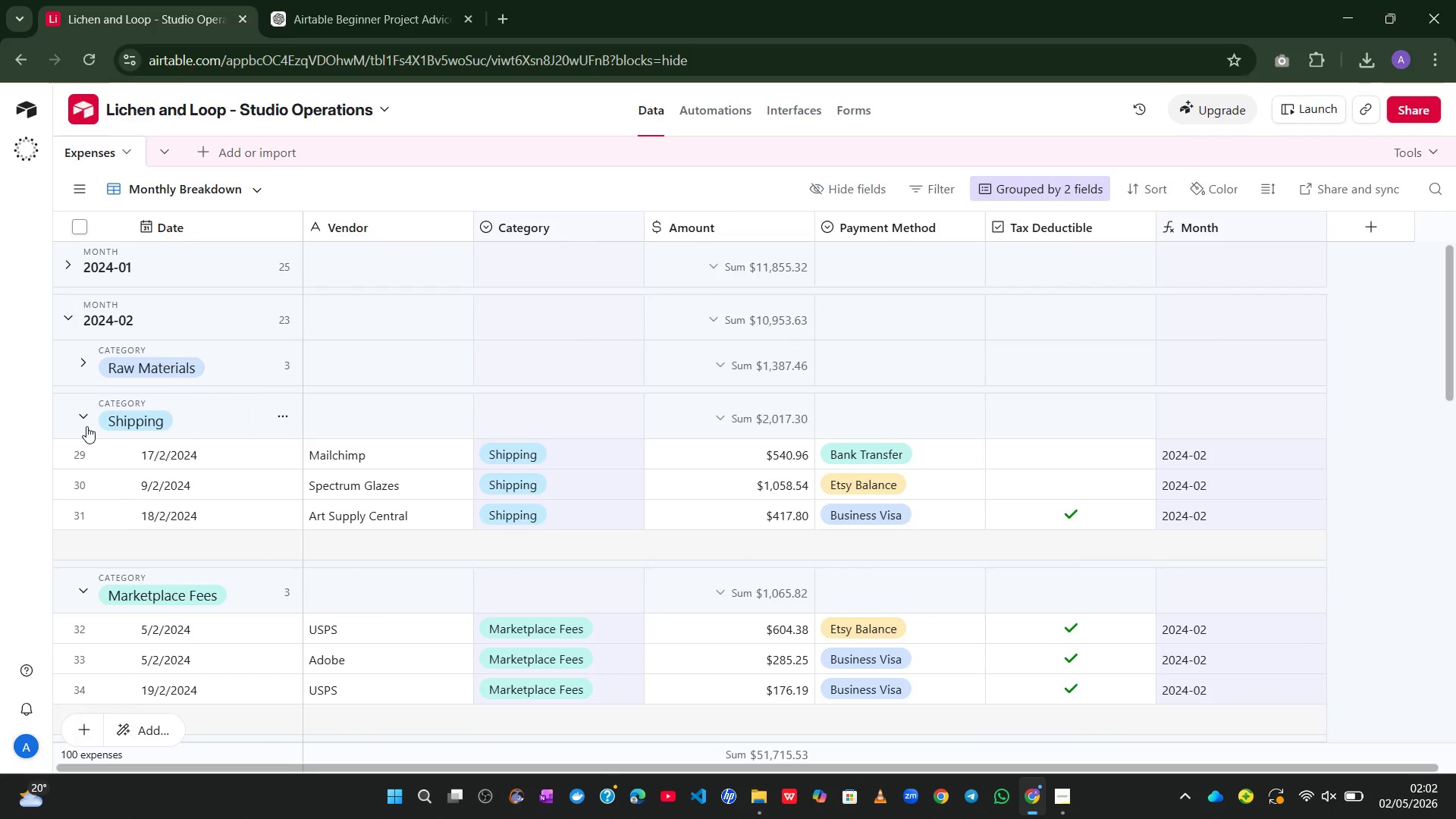 
left_click([80, 413])
 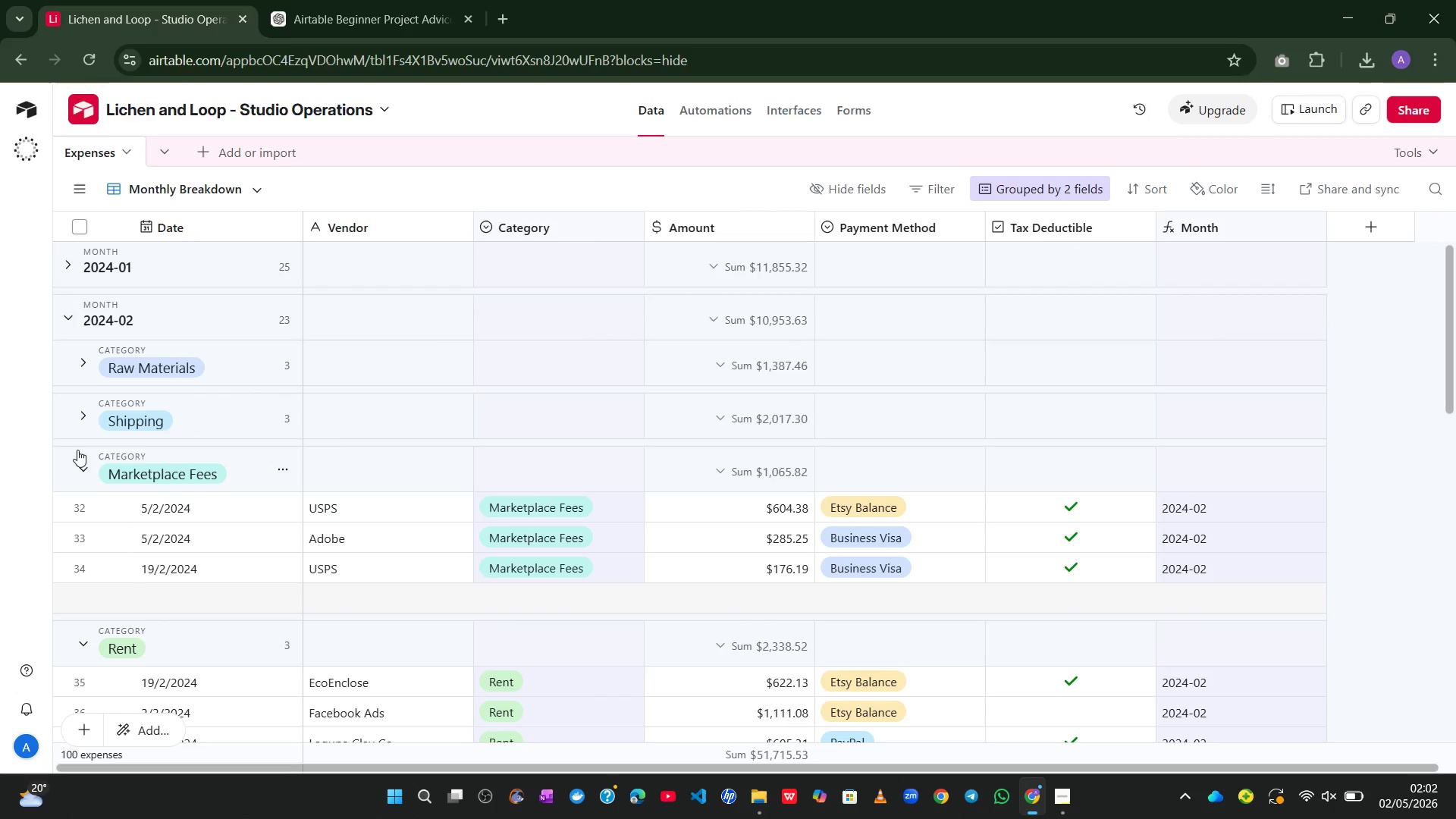 
left_click([76, 463])
 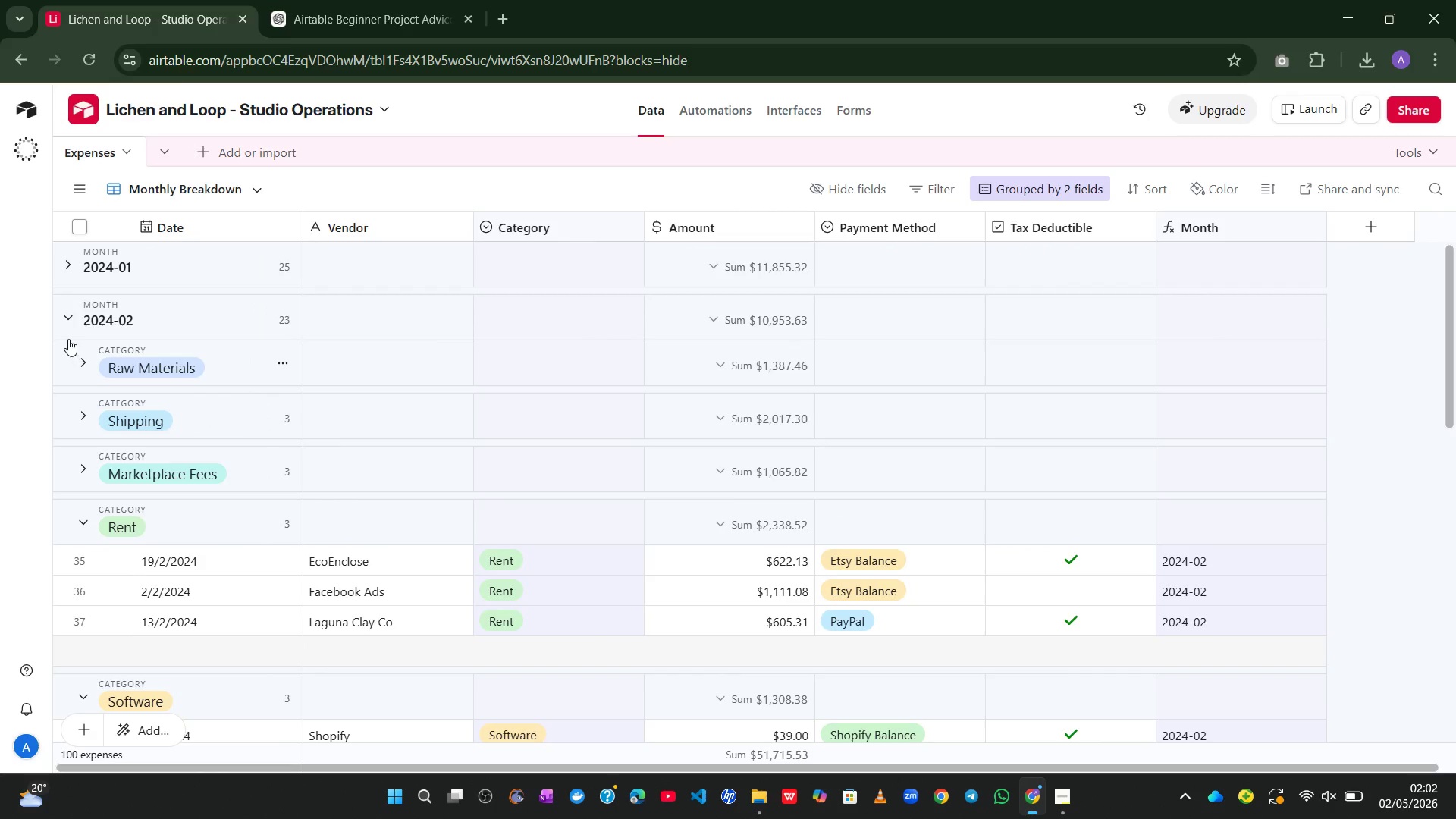 
left_click([61, 322])